 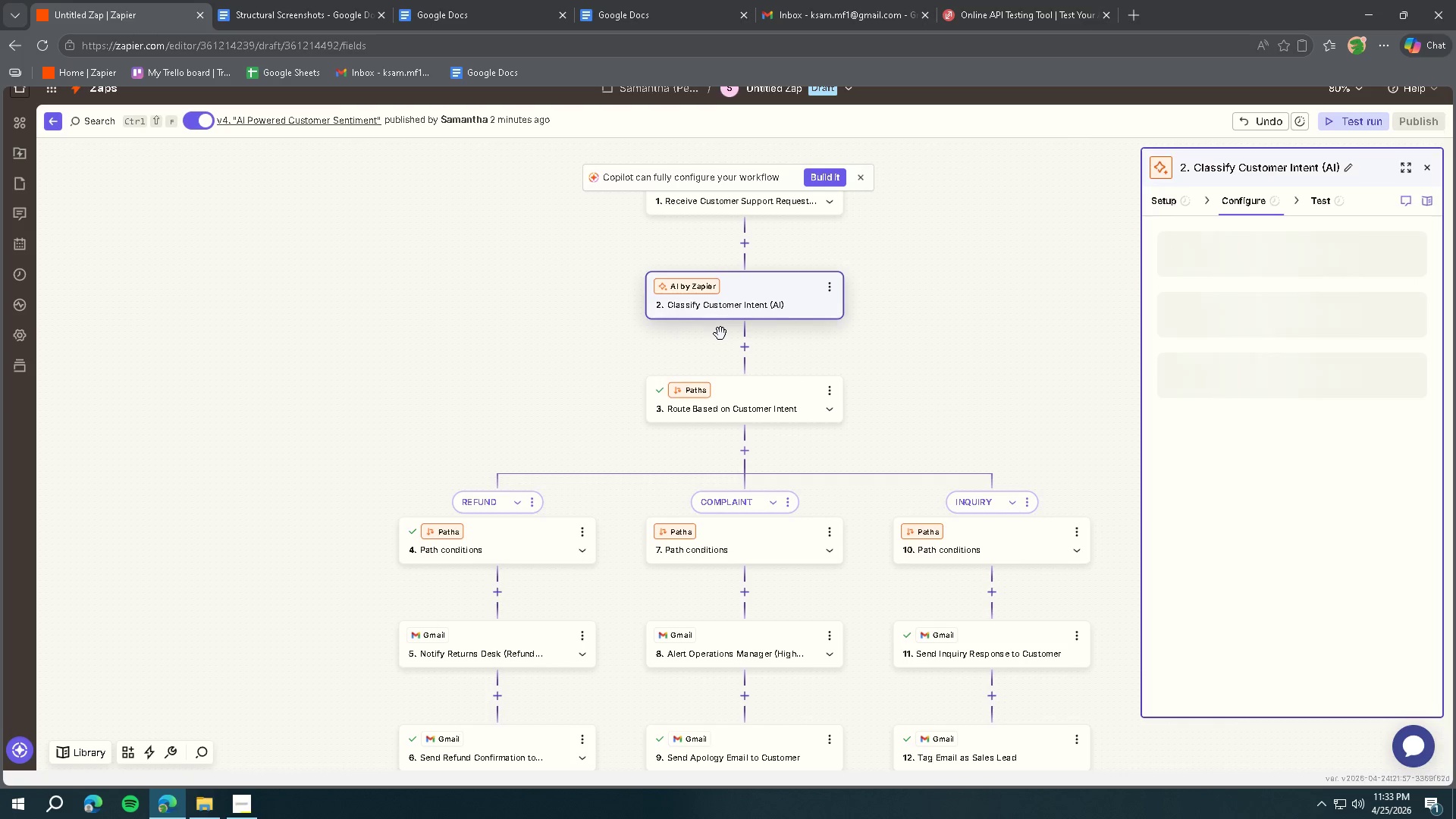 
scroll: coordinate [1323, 444], scroll_direction: down, amount: 10.0
 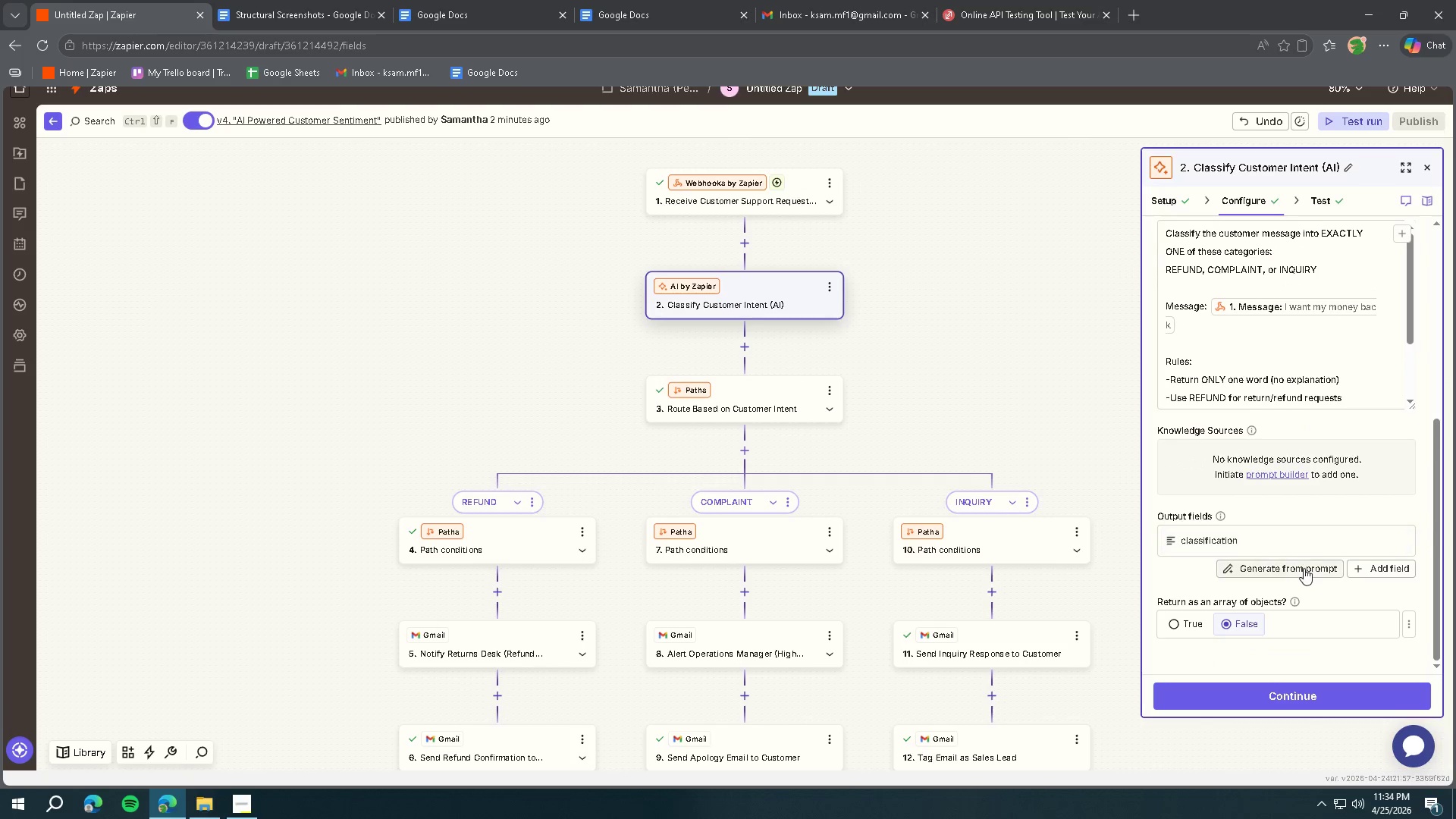 
scroll: coordinate [1292, 561], scroll_direction: up, amount: 5.0
 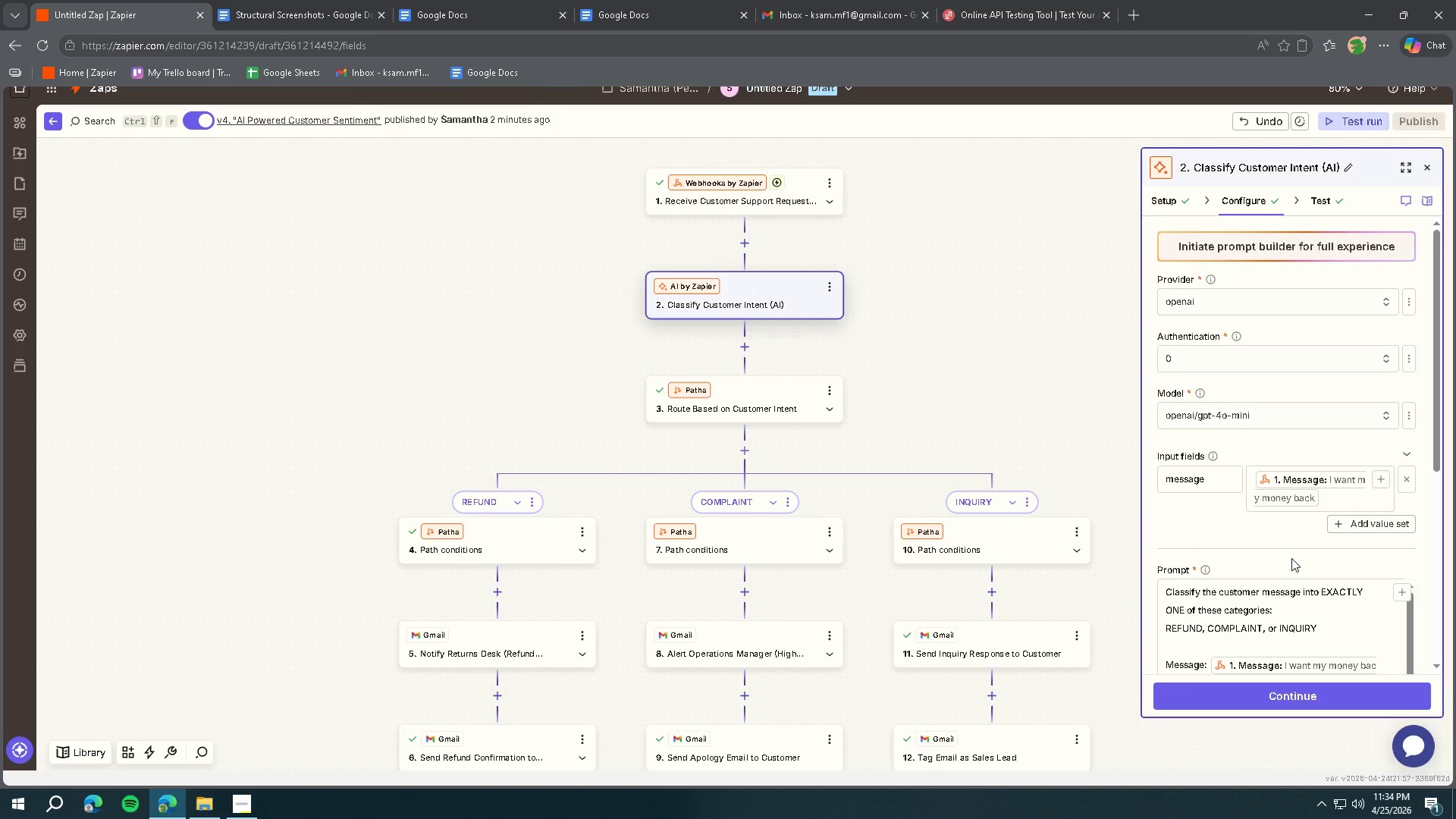 
scroll: coordinate [1291, 558], scroll_direction: down, amount: 1.0
 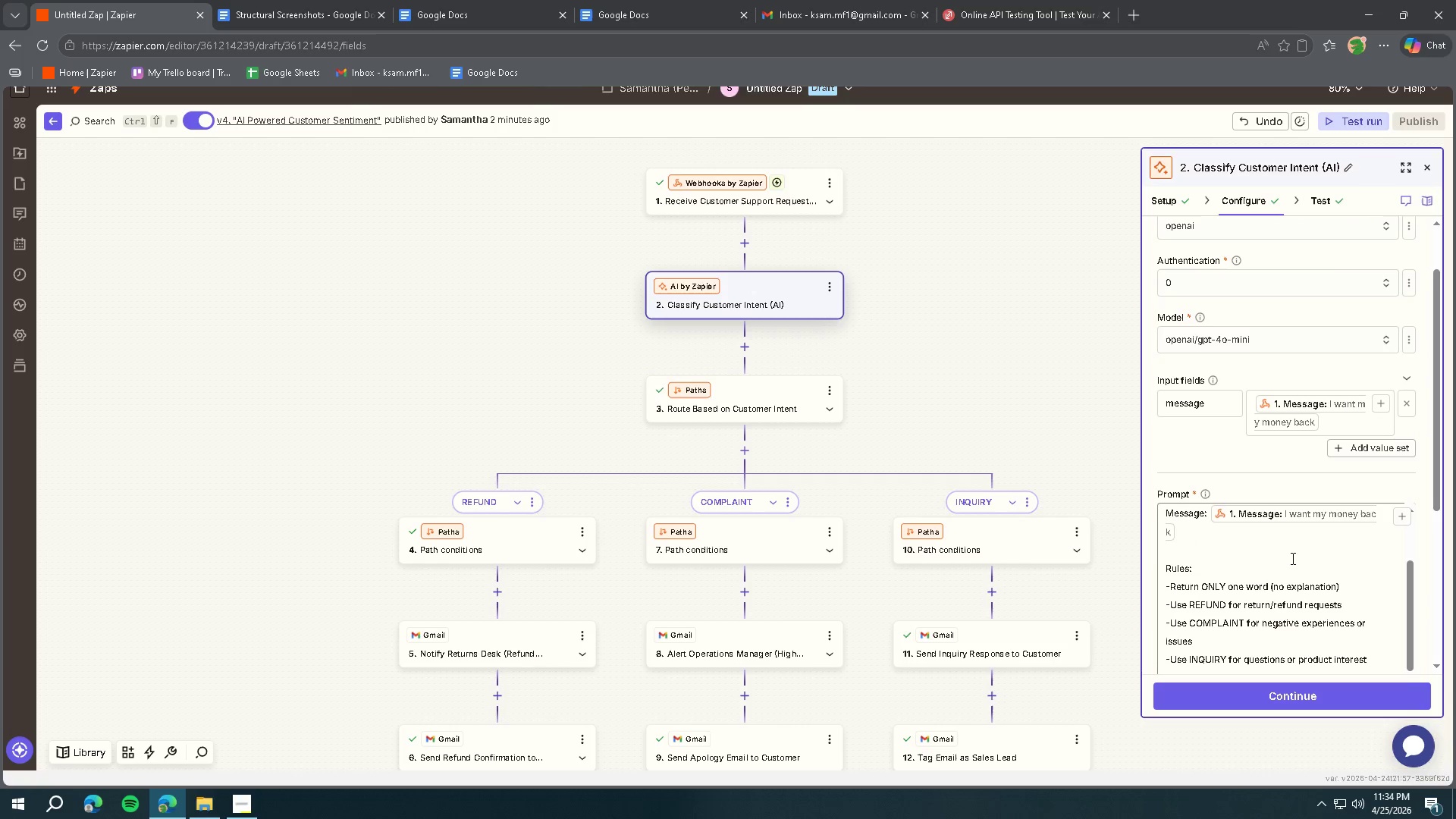 
scroll: coordinate [1291, 558], scroll_direction: up, amount: 1.0
 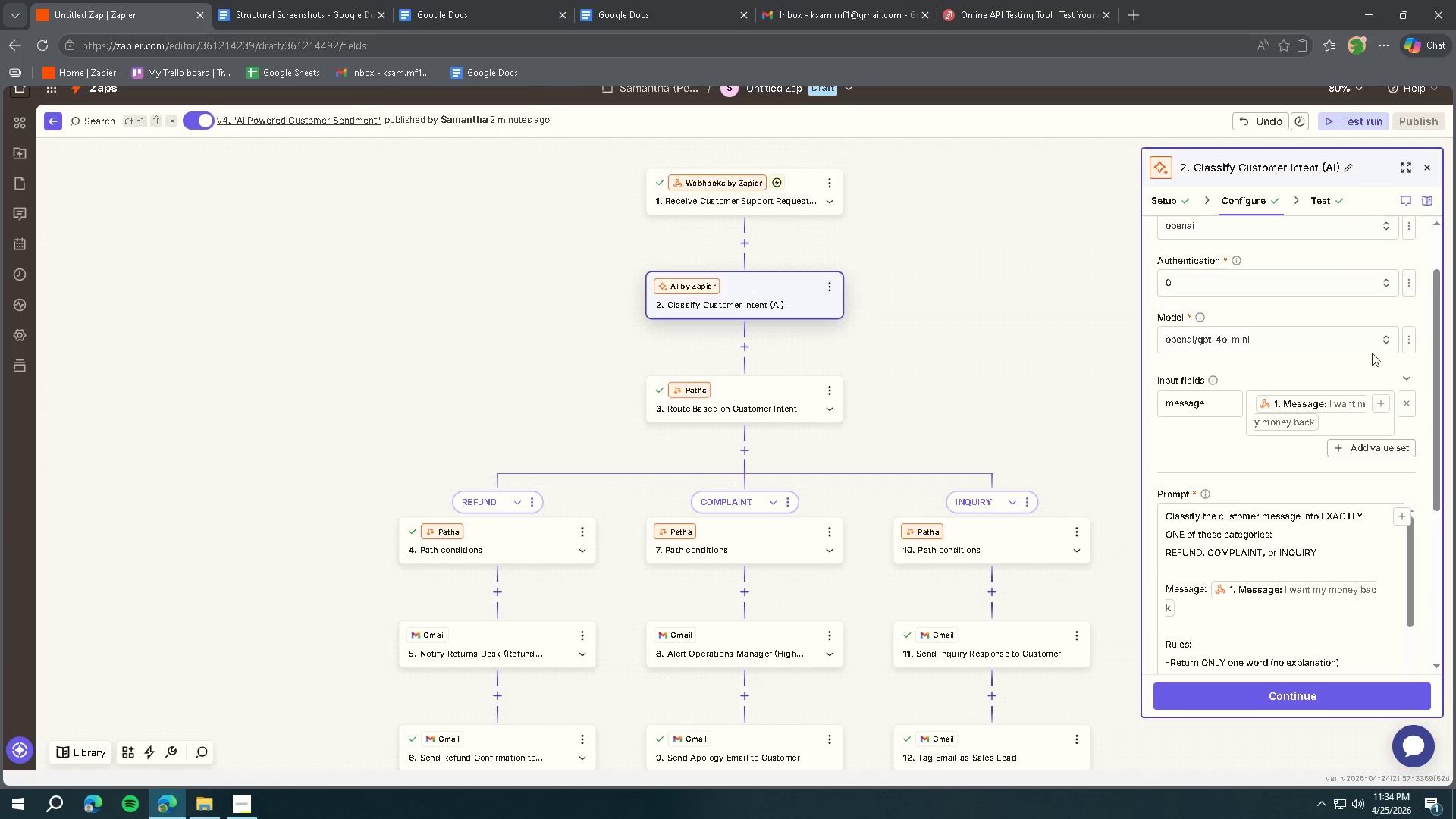 
scroll: coordinate [1347, 482], scroll_direction: down, amount: 3.0
 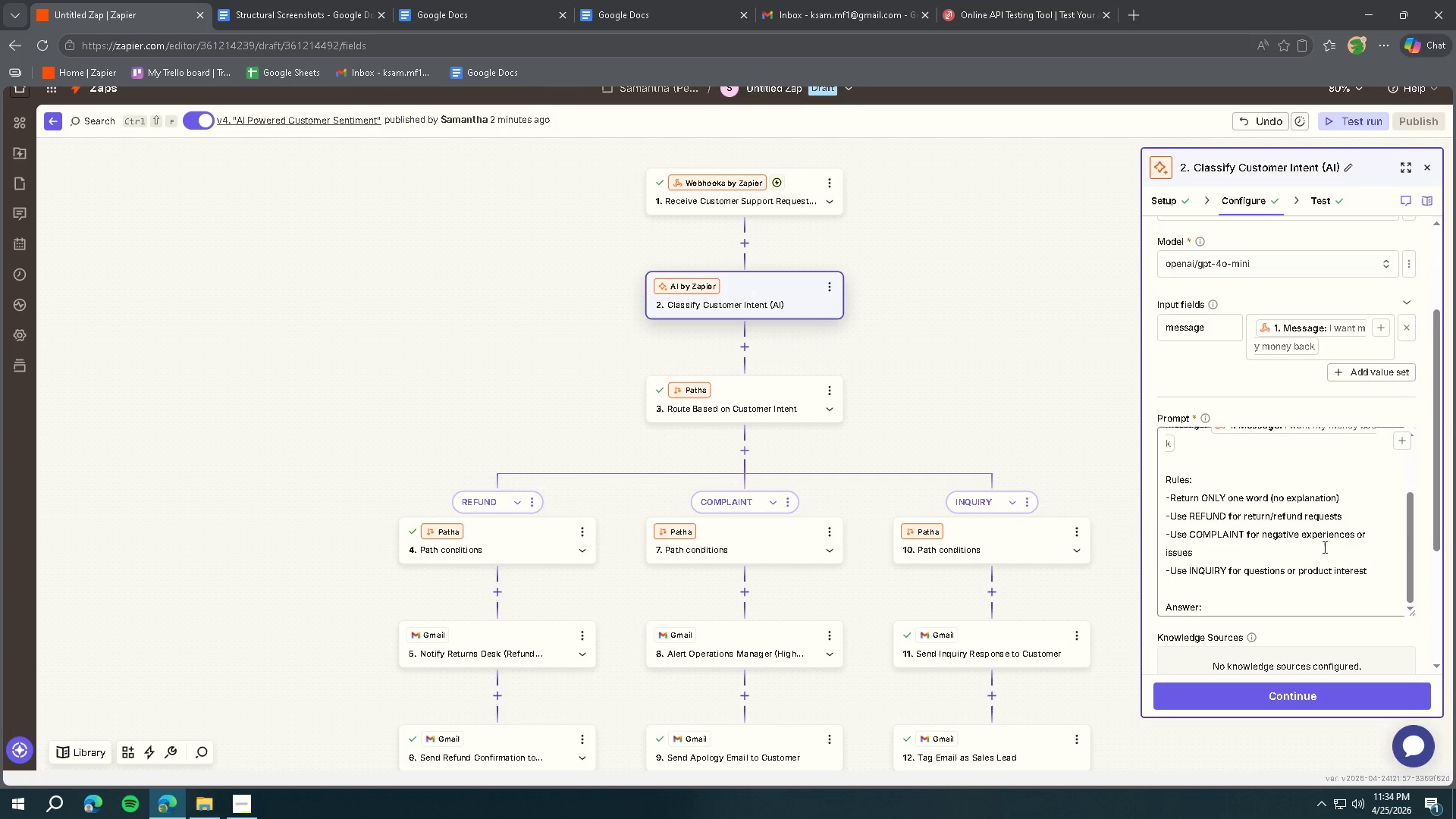 
left_click_drag(start_coordinate=[1412, 613], to_coordinate=[1394, 674])
 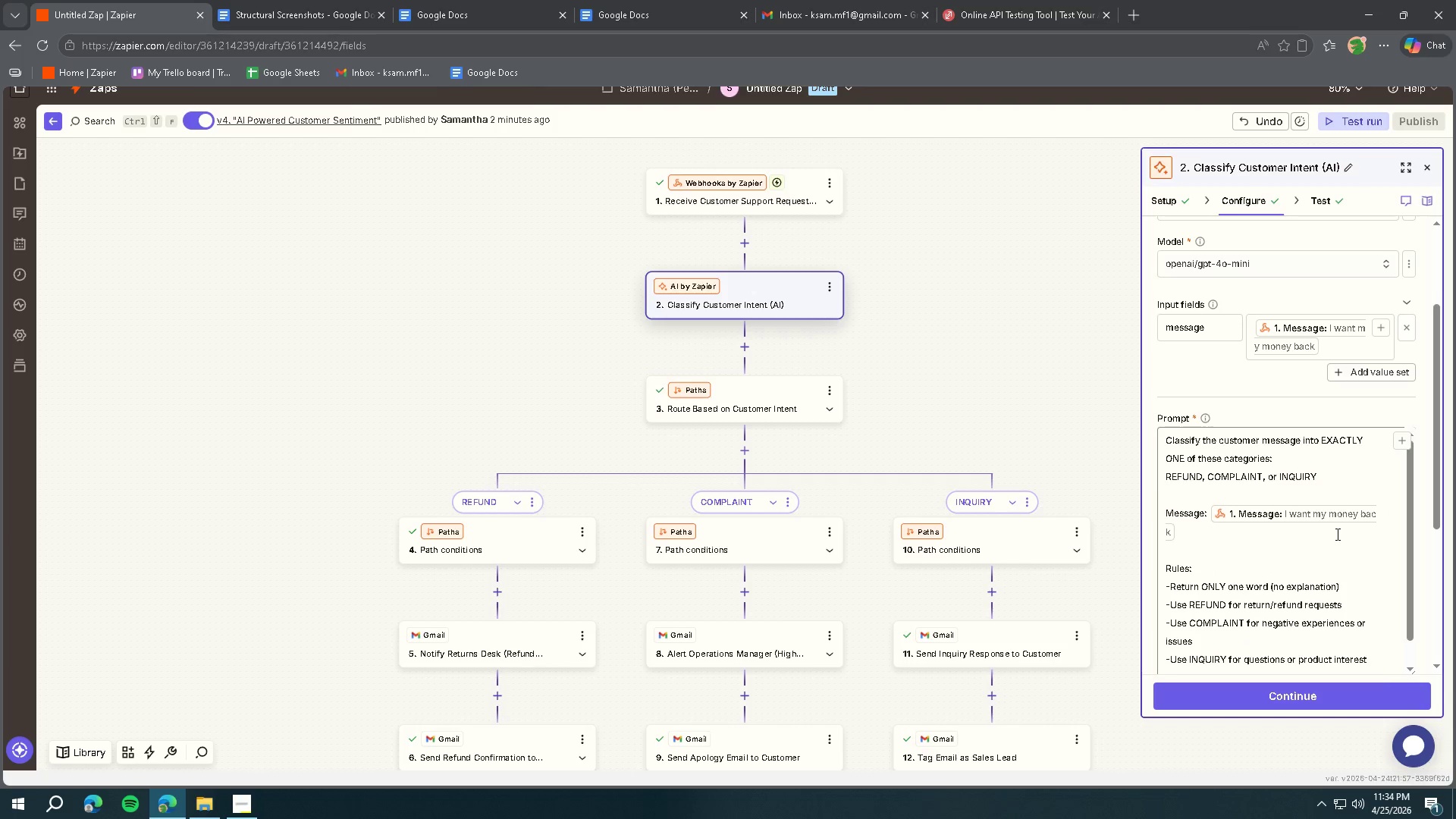 
scroll: coordinate [1329, 522], scroll_direction: down, amount: 5.0
 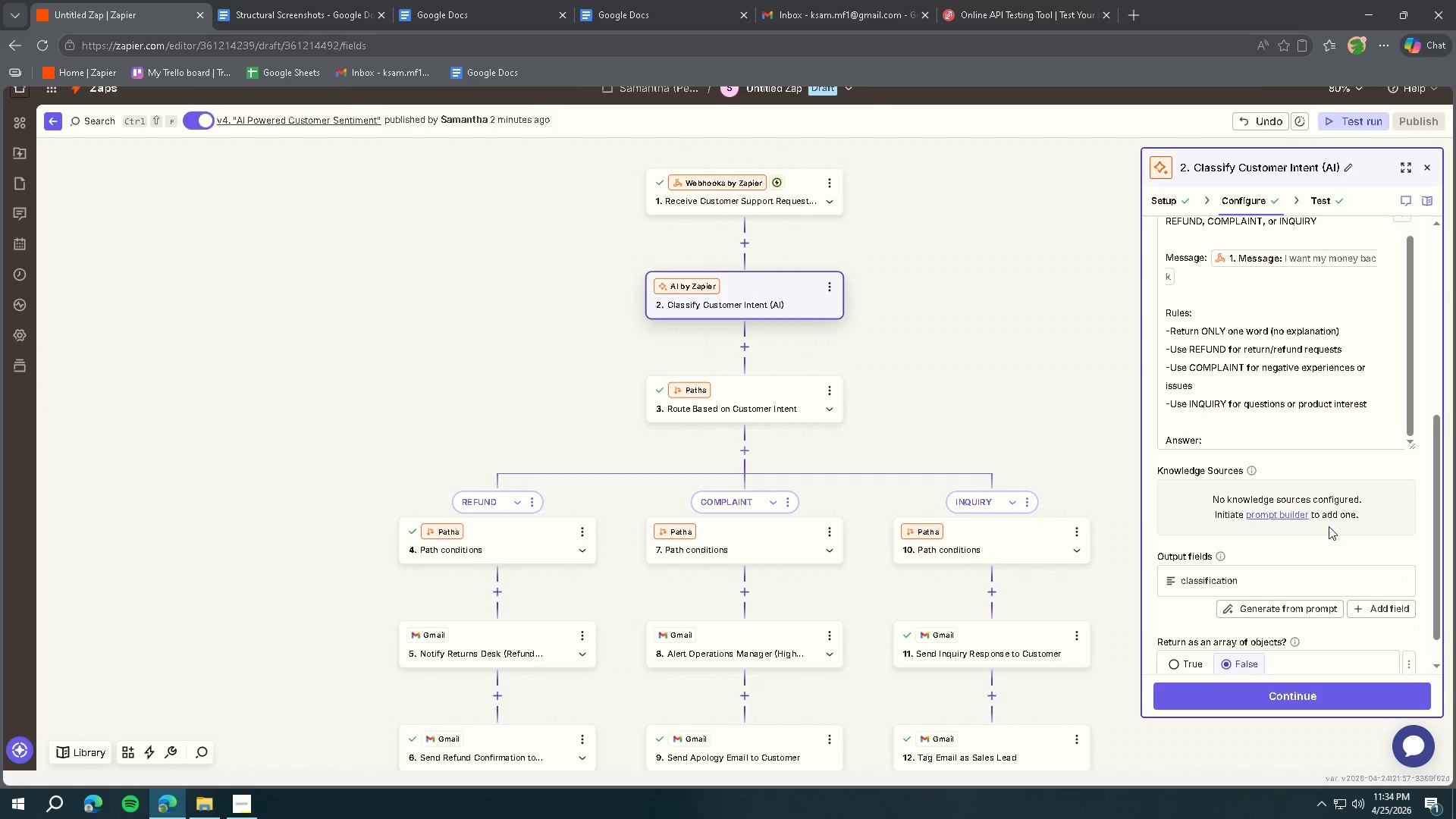 
scroll: coordinate [1348, 563], scroll_direction: up, amount: 3.0
 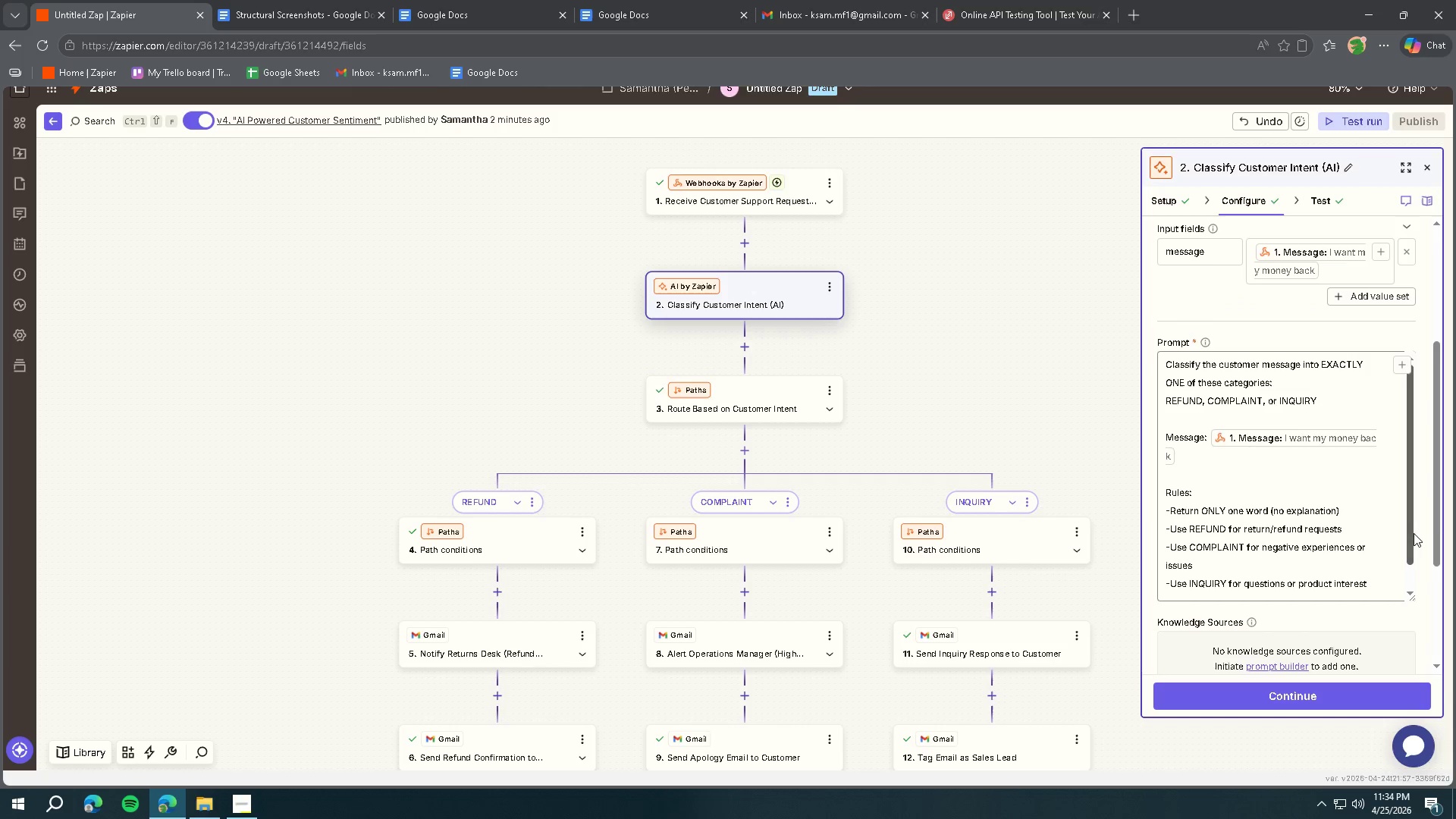 
left_click_drag(start_coordinate=[1411, 532], to_coordinate=[1410, 510])
 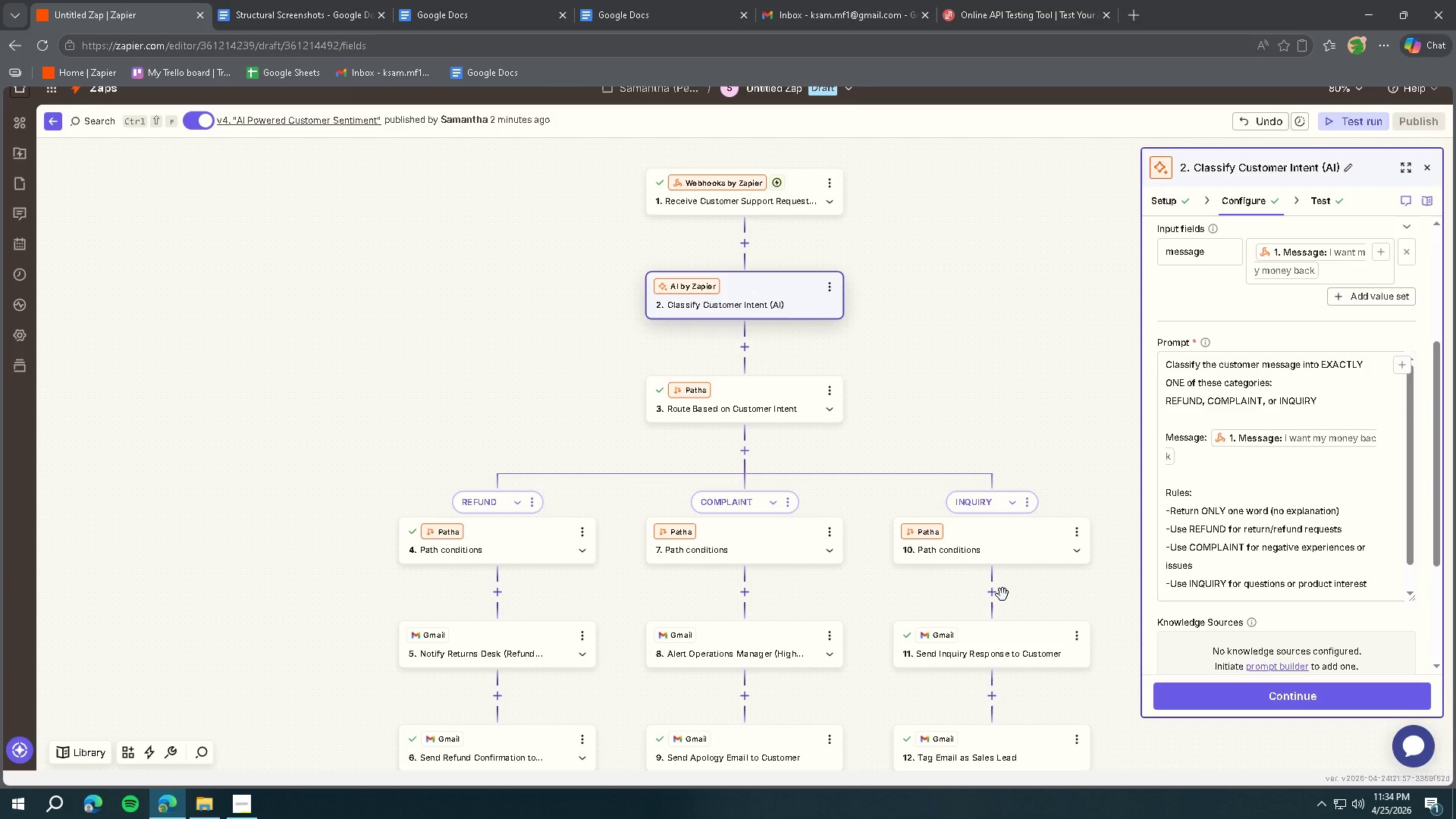 
scroll: coordinate [1002, 595], scroll_direction: none, amount: 0.0
 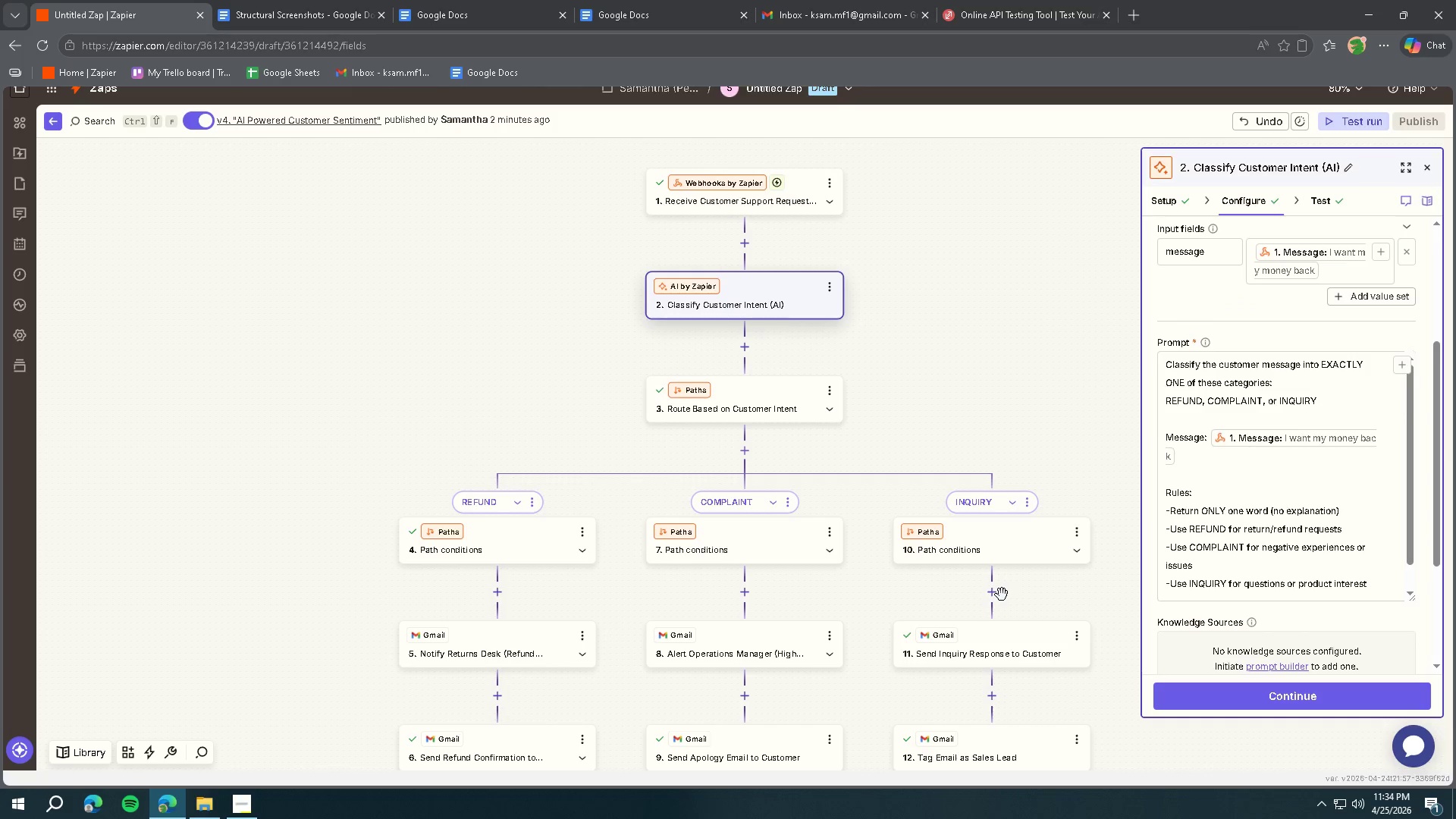 
key(Meta+Shift+ShiftLeft)
 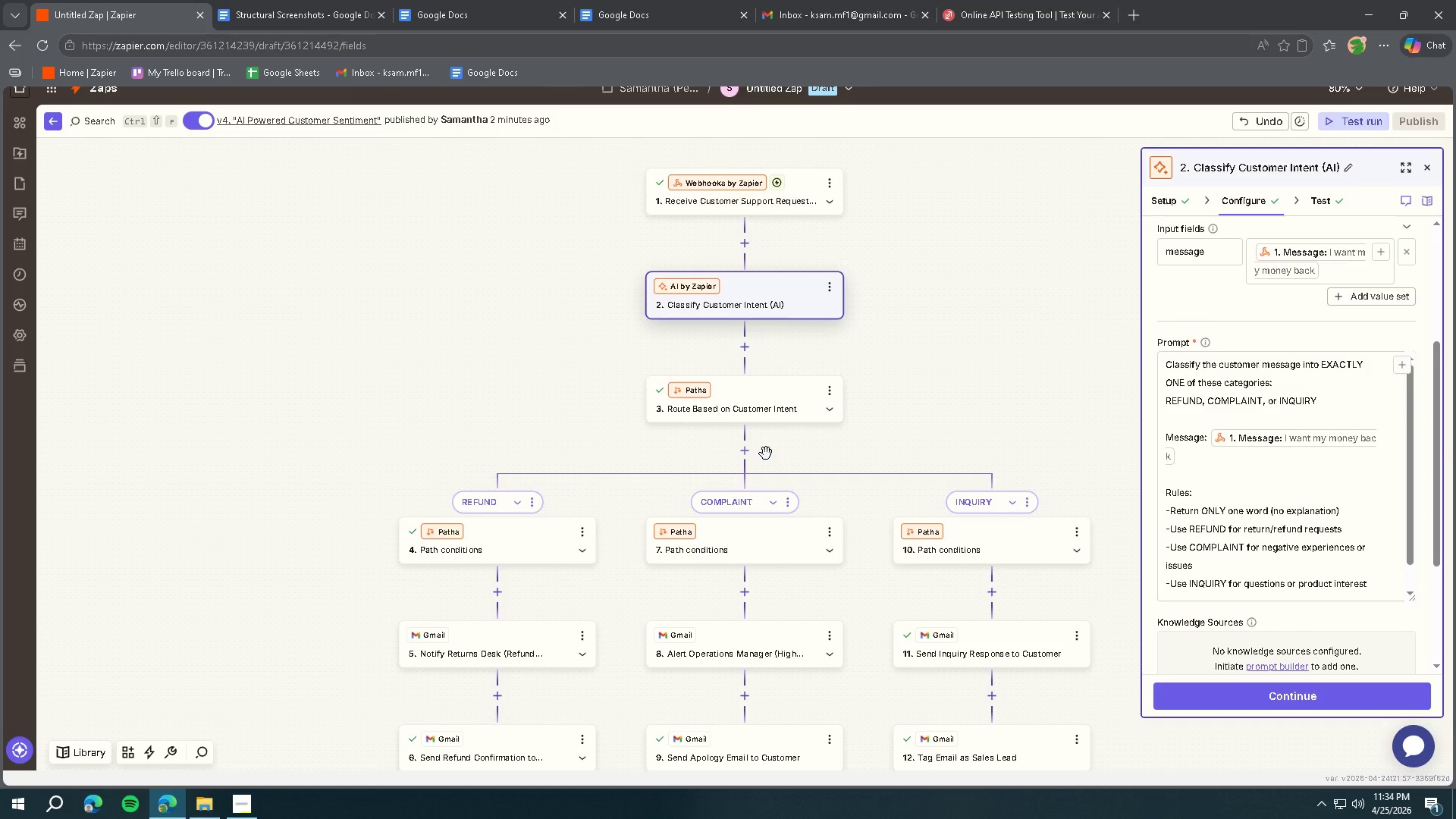 
key(Meta+Shift+S)
 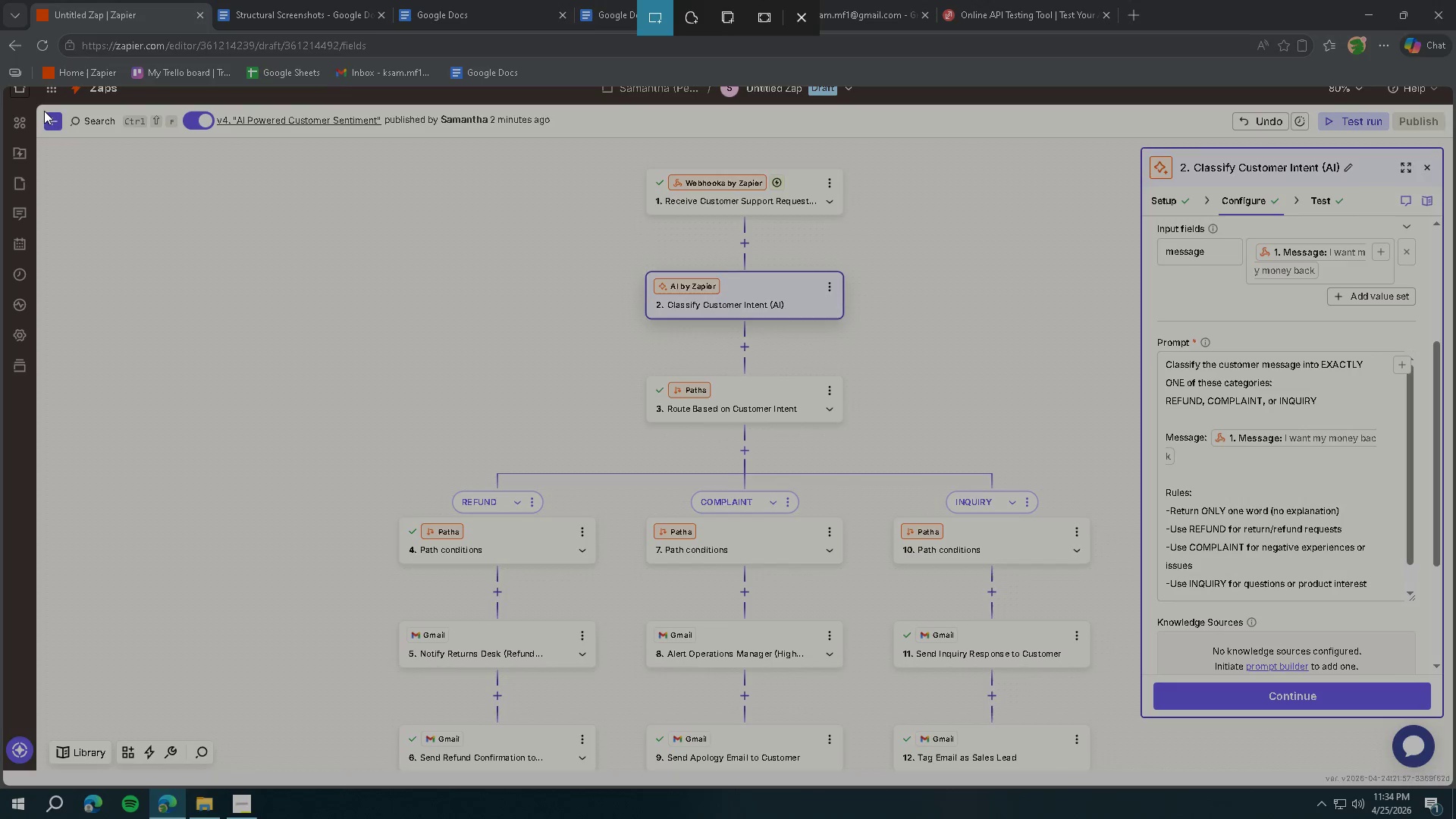 
left_click_drag(start_coordinate=[38, 105], to_coordinate=[1448, 786])
 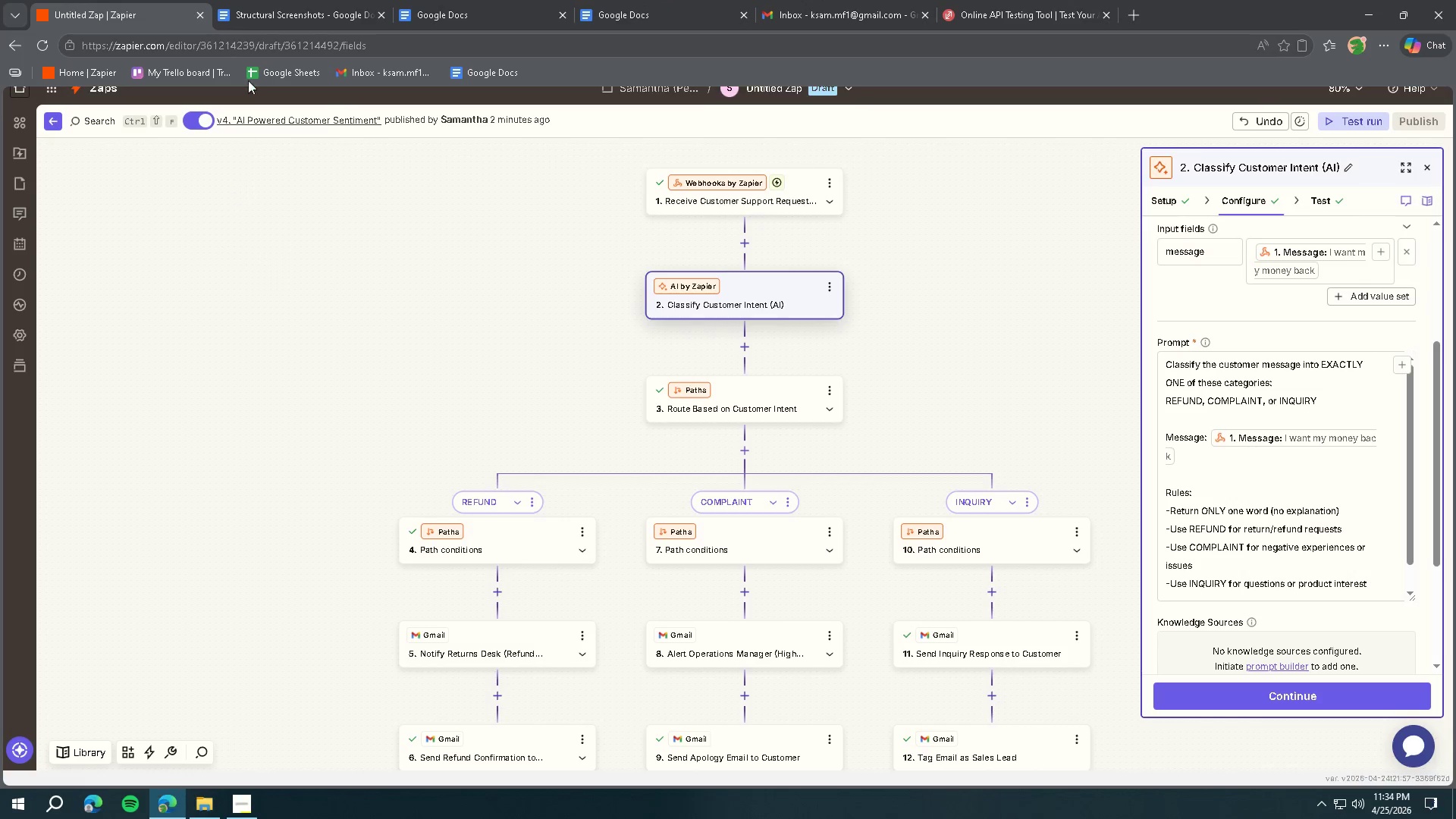 
left_click([286, 12])
 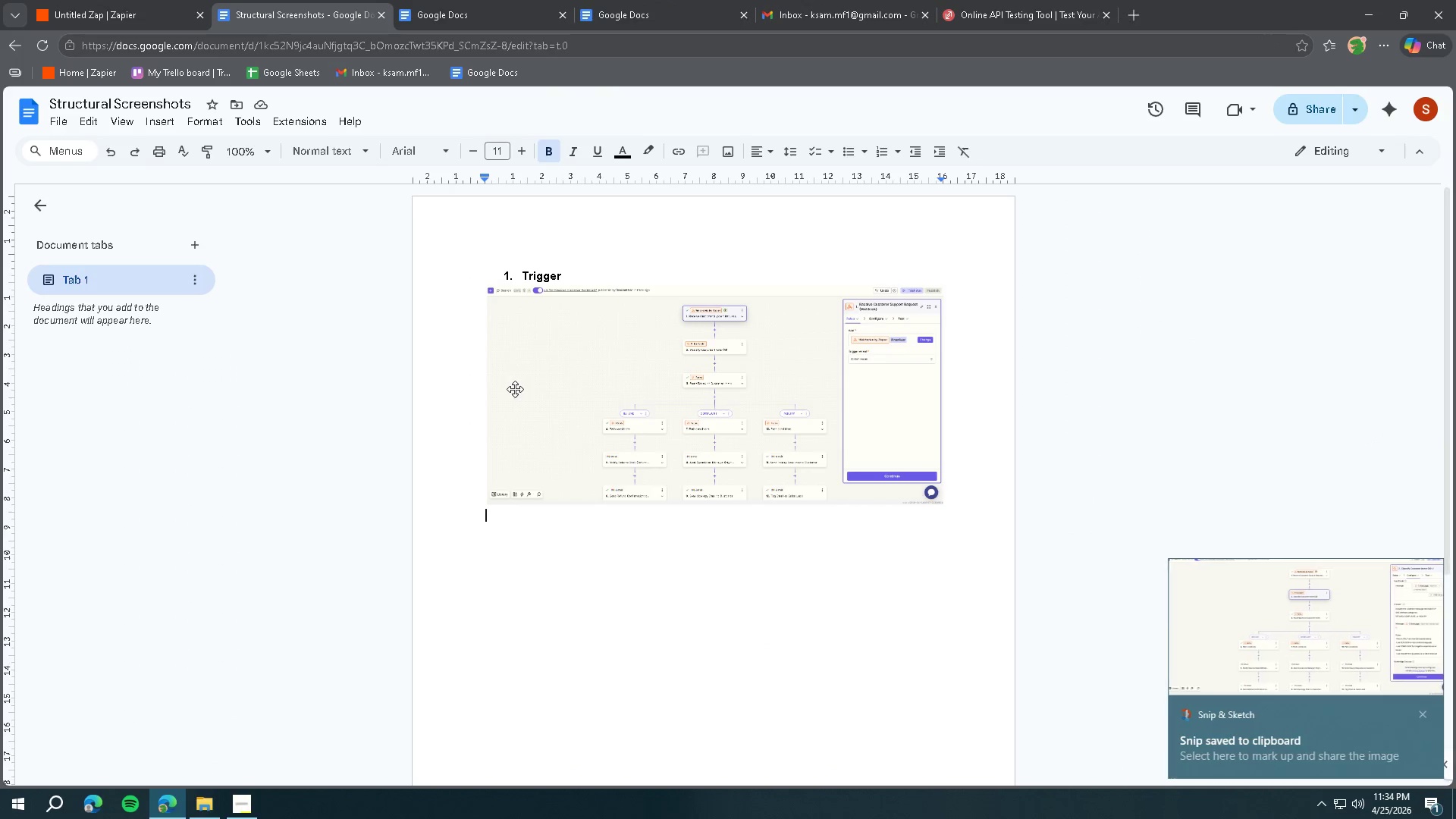 
type(2. Open AI Prompt Confirgua)
key(Backspace)
key(Backspace)
key(Backspace)
key(Backspace)
type(guration)
 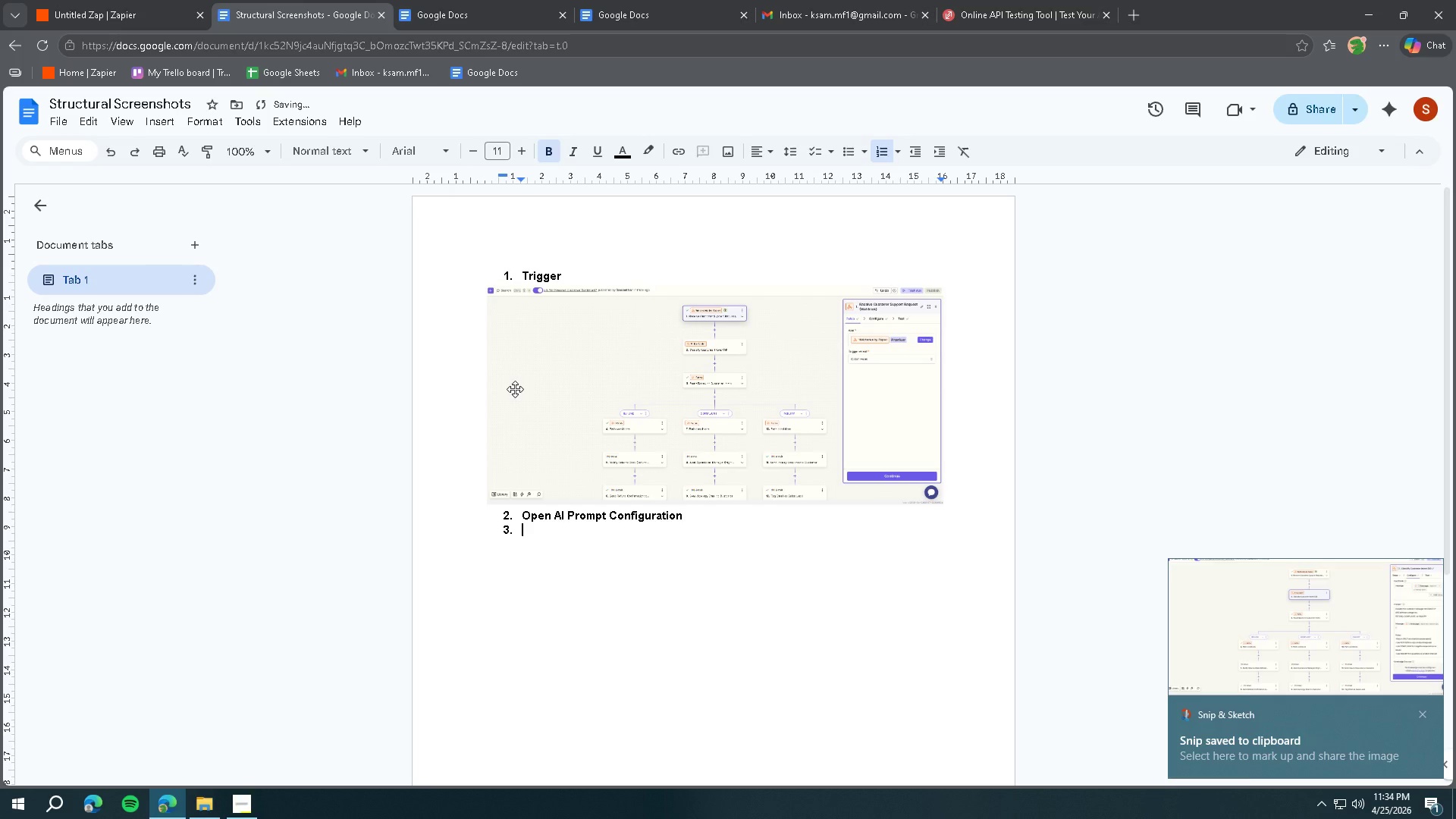 
key(Enter)
 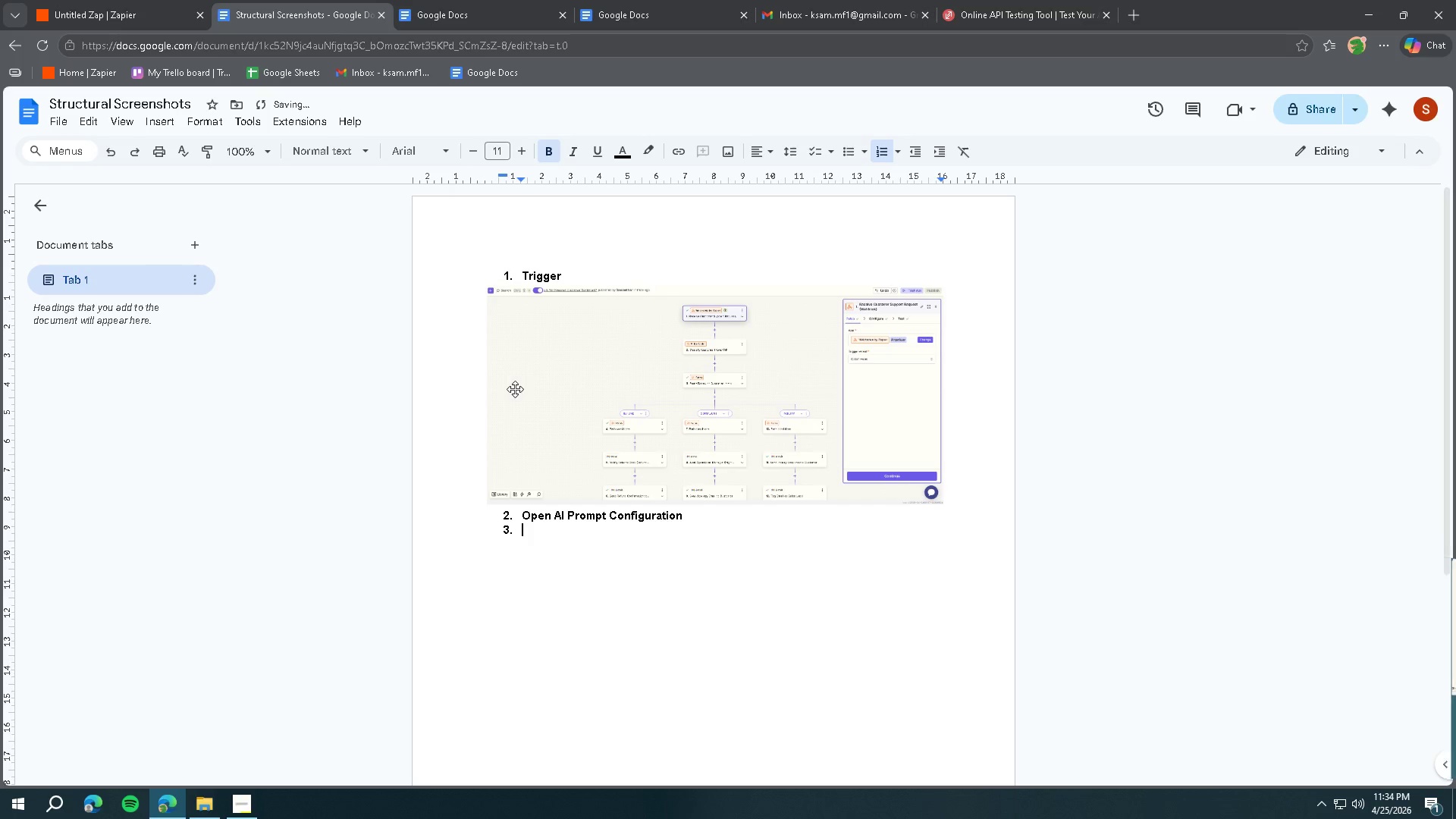 
key(Enter)
 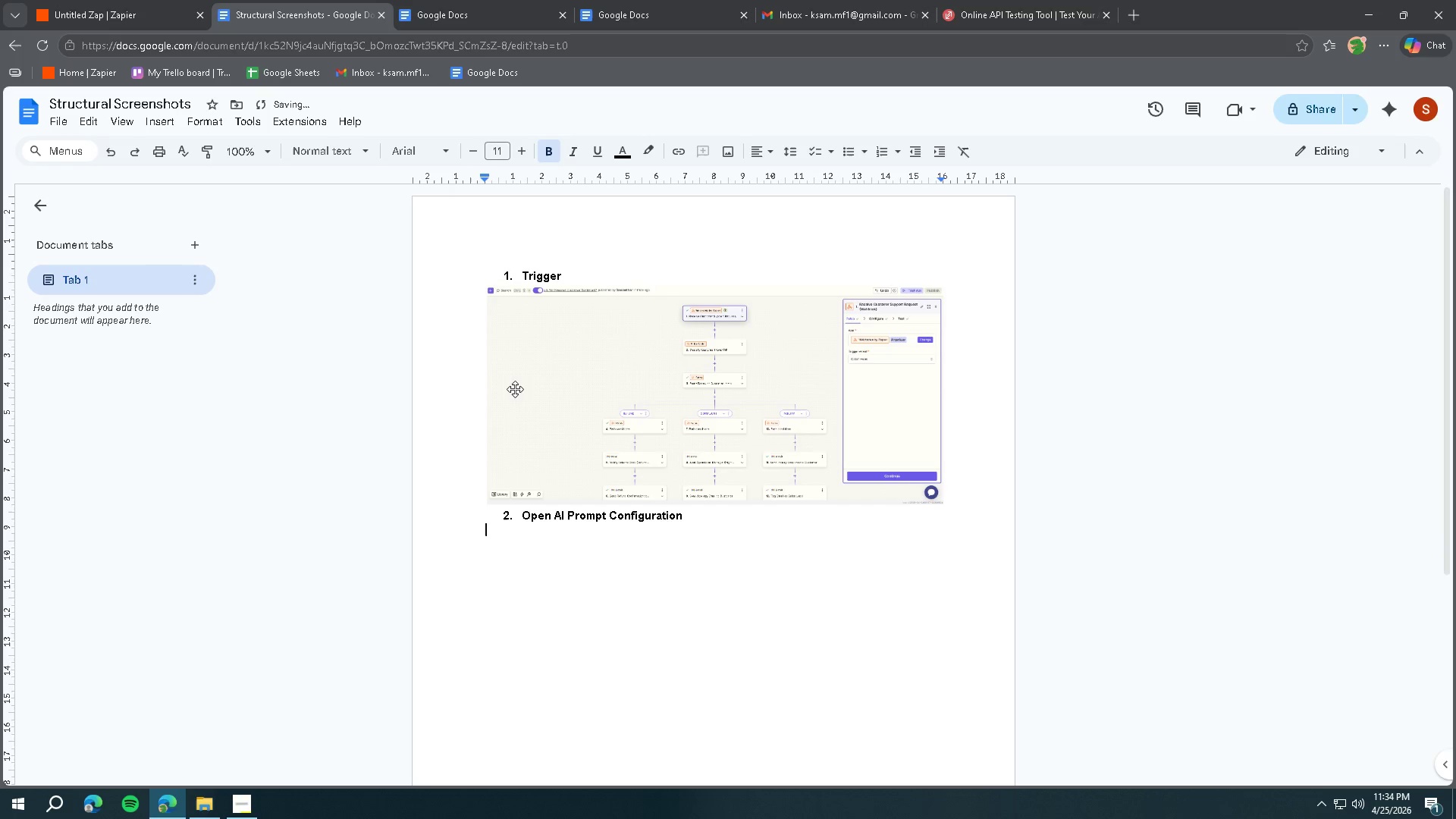 
key(Control+ControlLeft)
 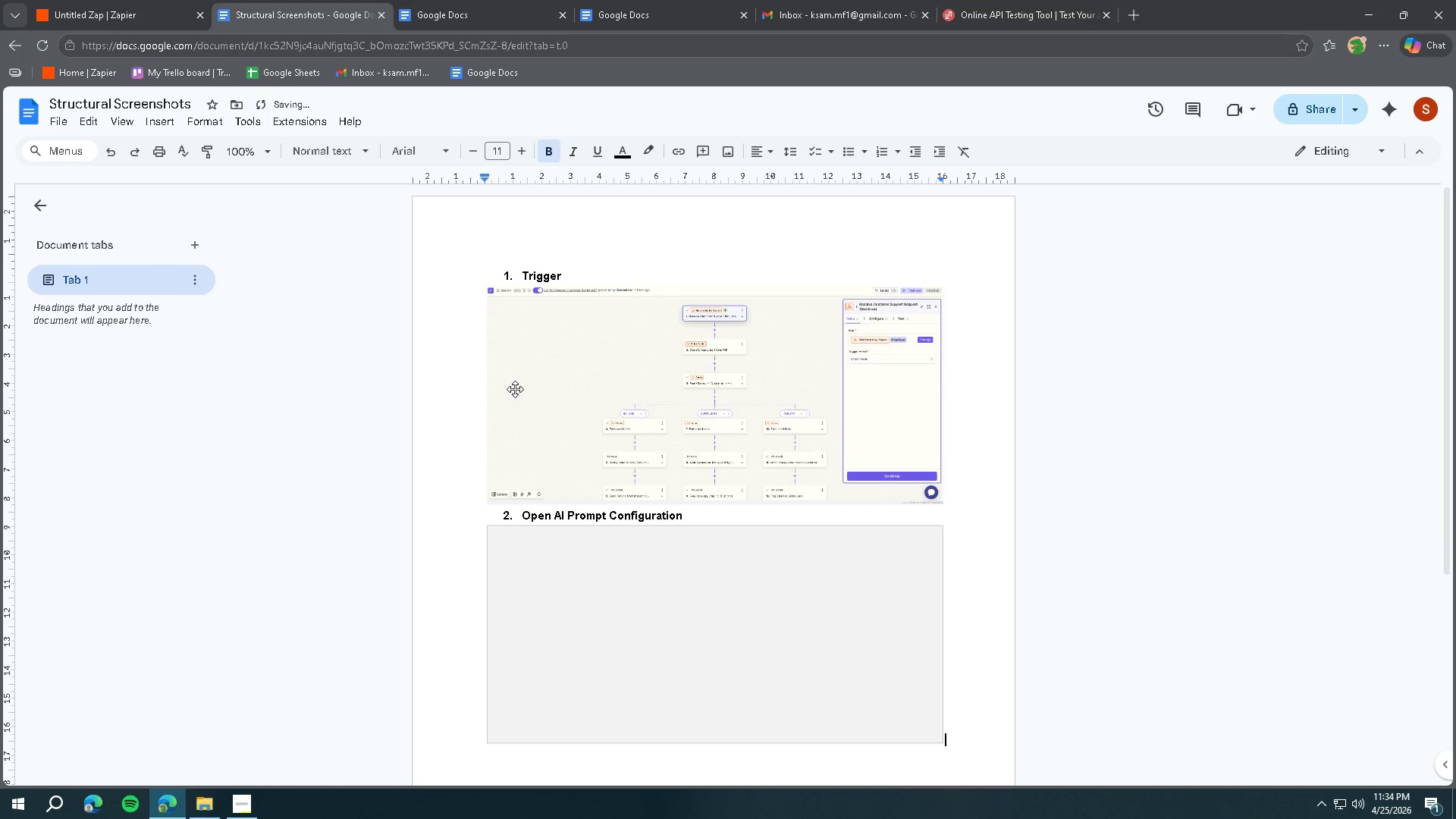 
key(Control+V)
 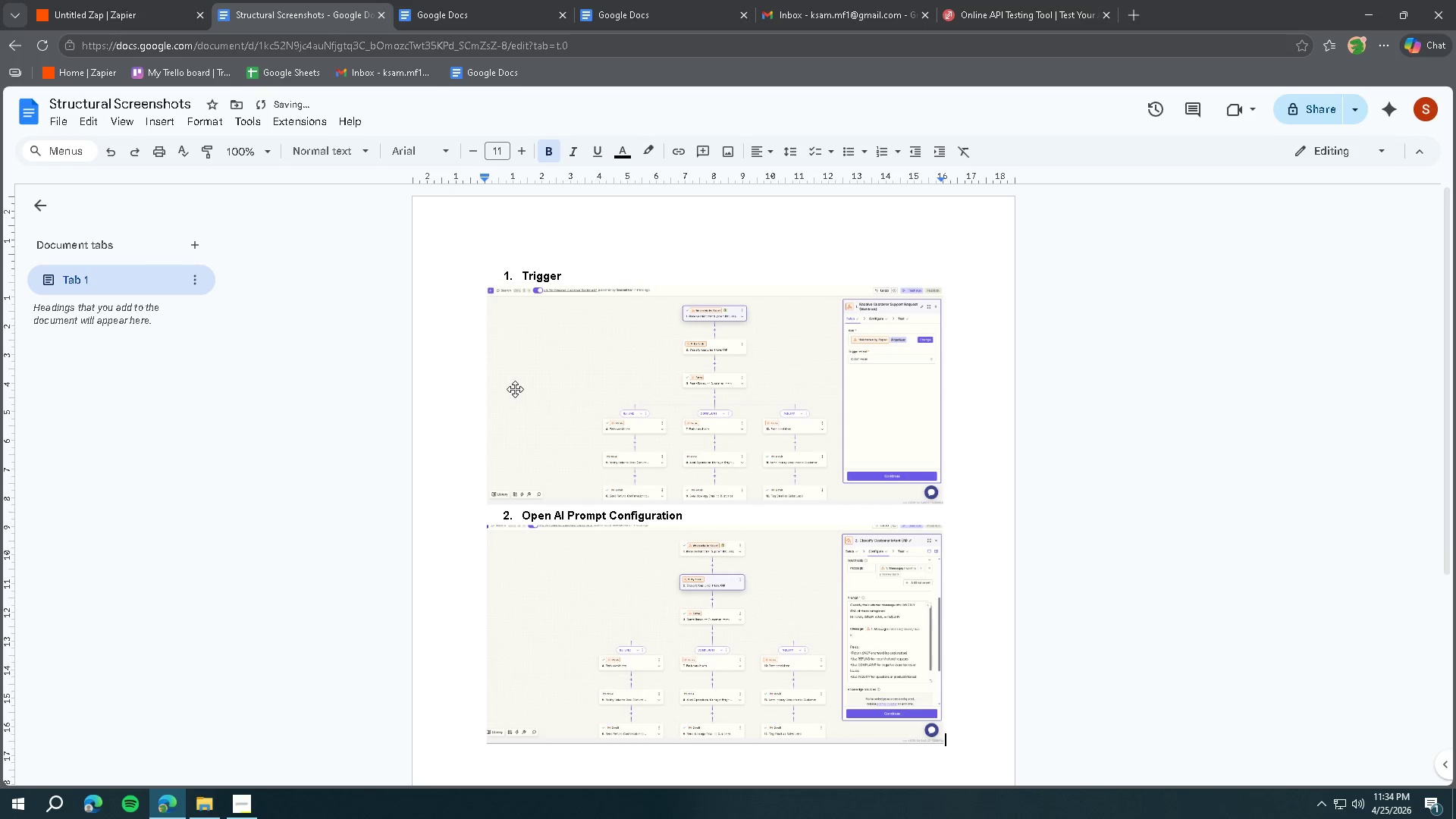 
key(Enter)